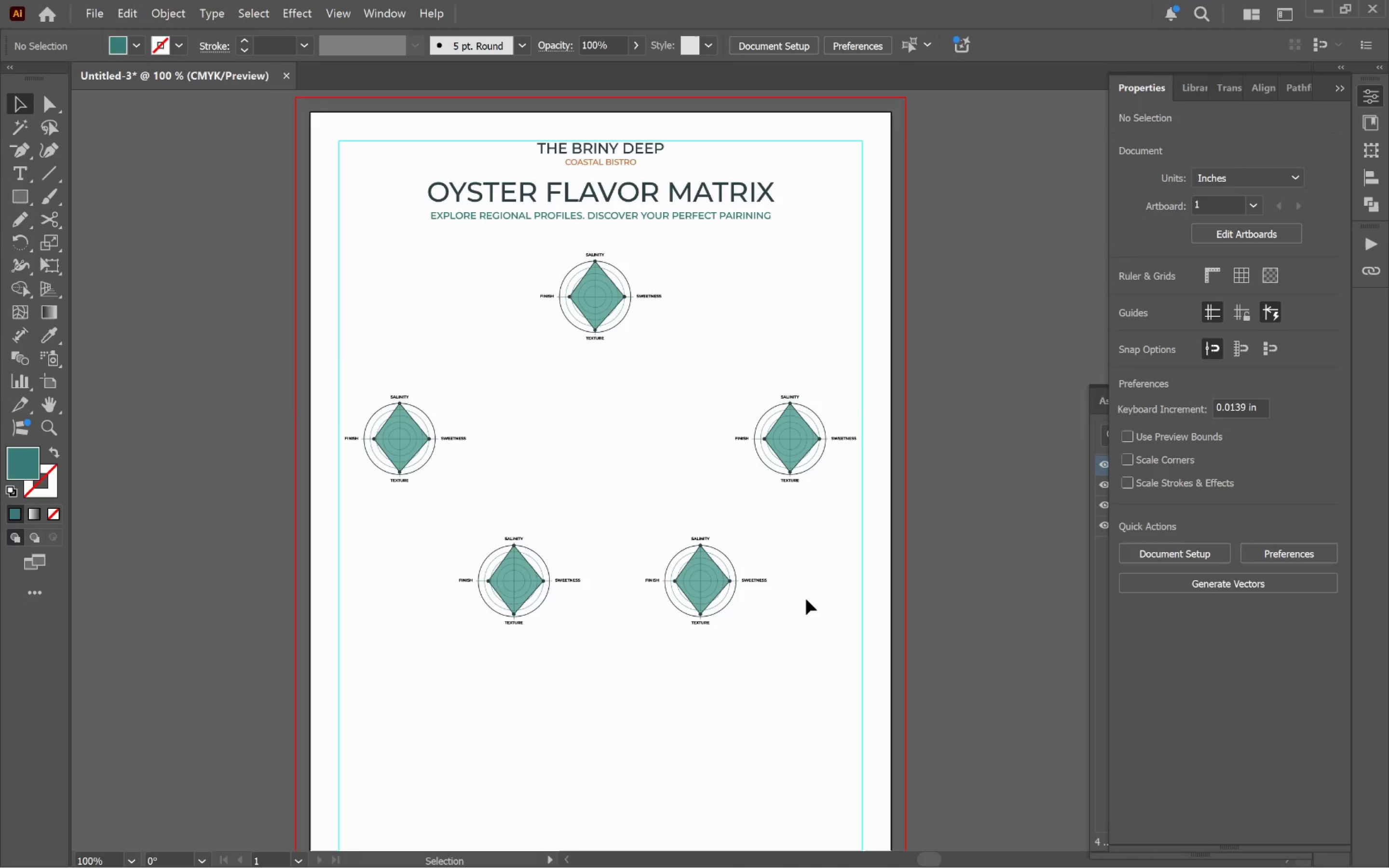 
hold_key(key=AltLeft, duration=0.32)
 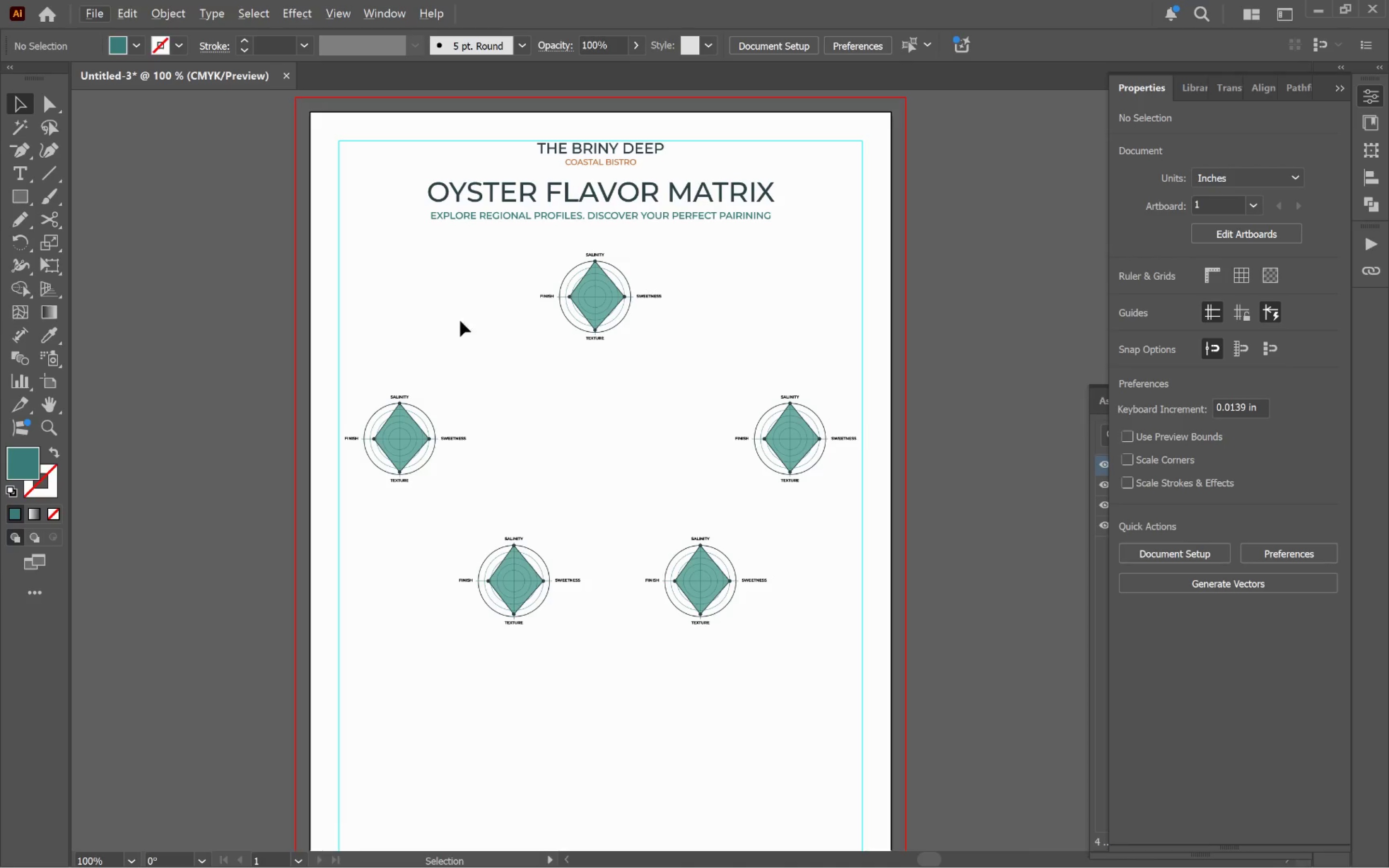 
left_click_drag(start_coordinate=[399, 275], to_coordinate=[839, 656])
 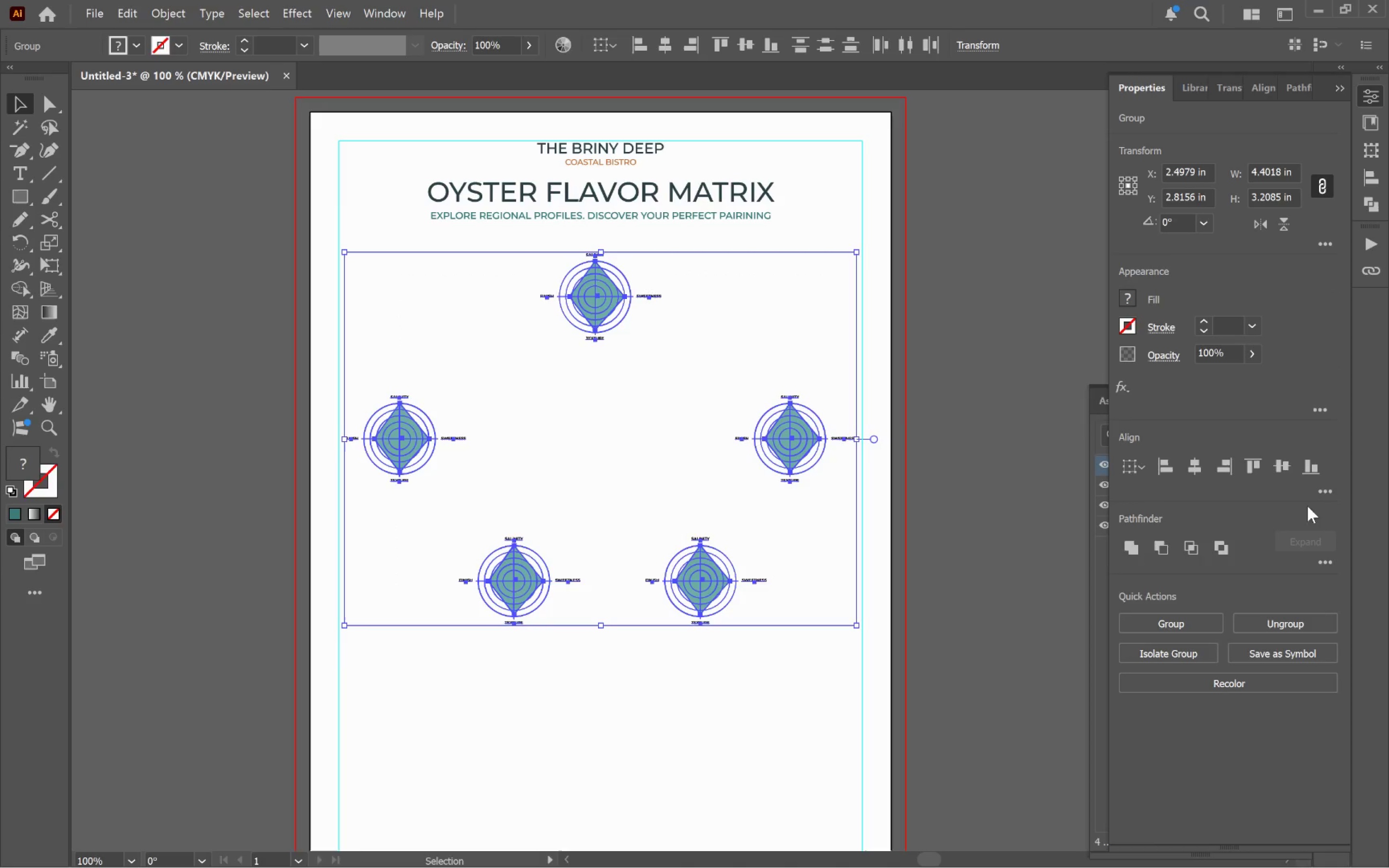 
left_click([1326, 495])
 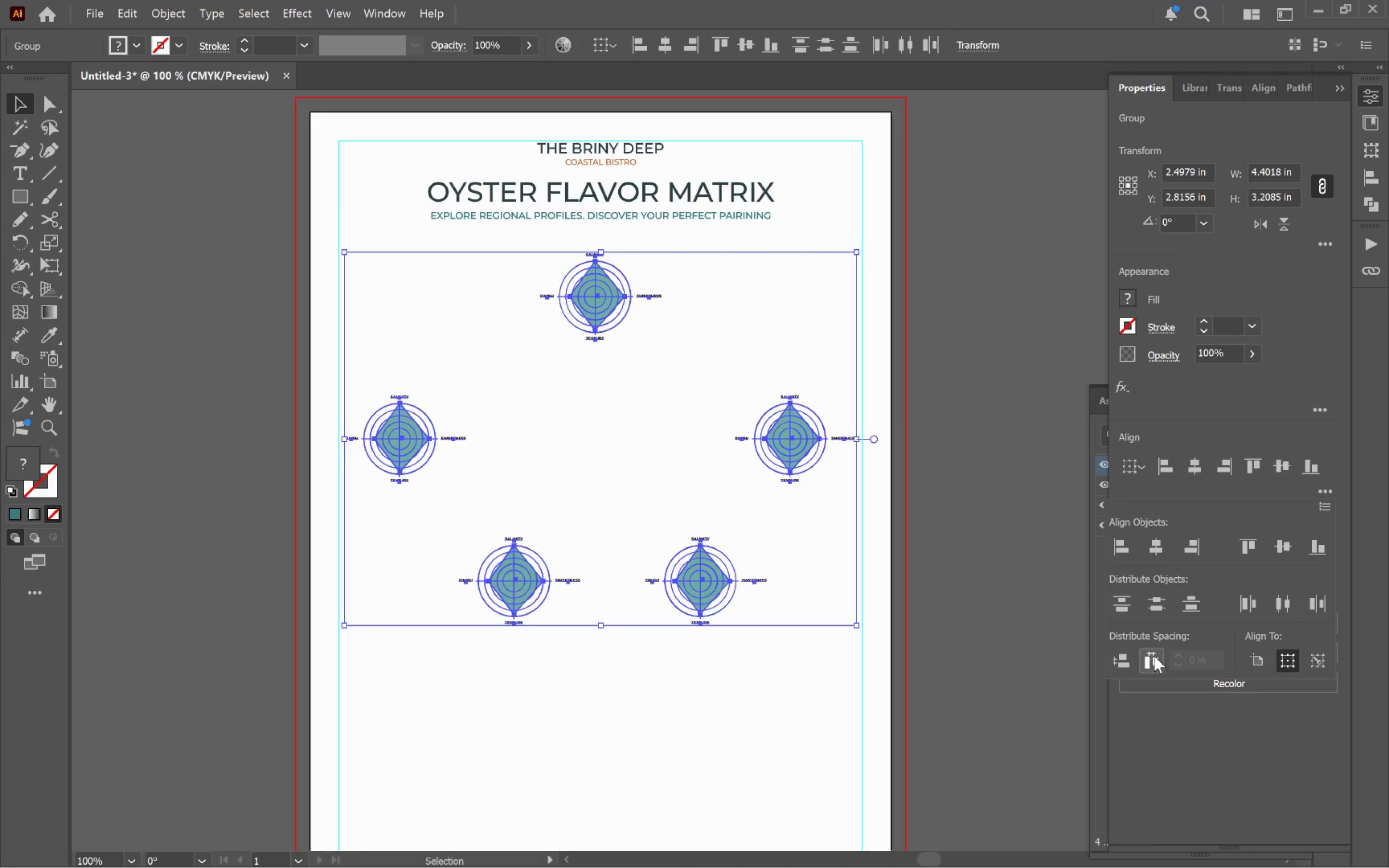 
mouse_move([1145, 660])
 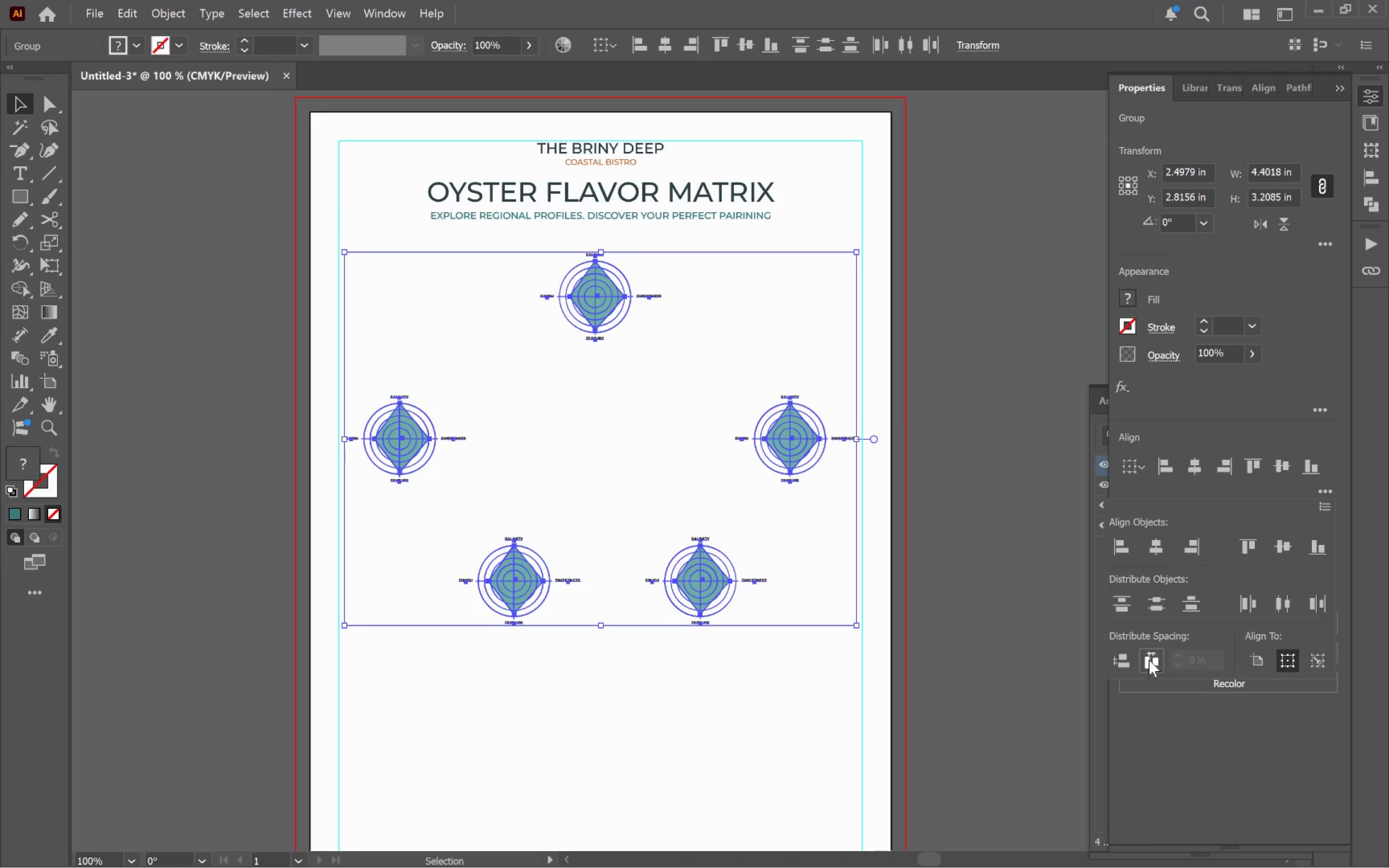 
left_click([1149, 660])
 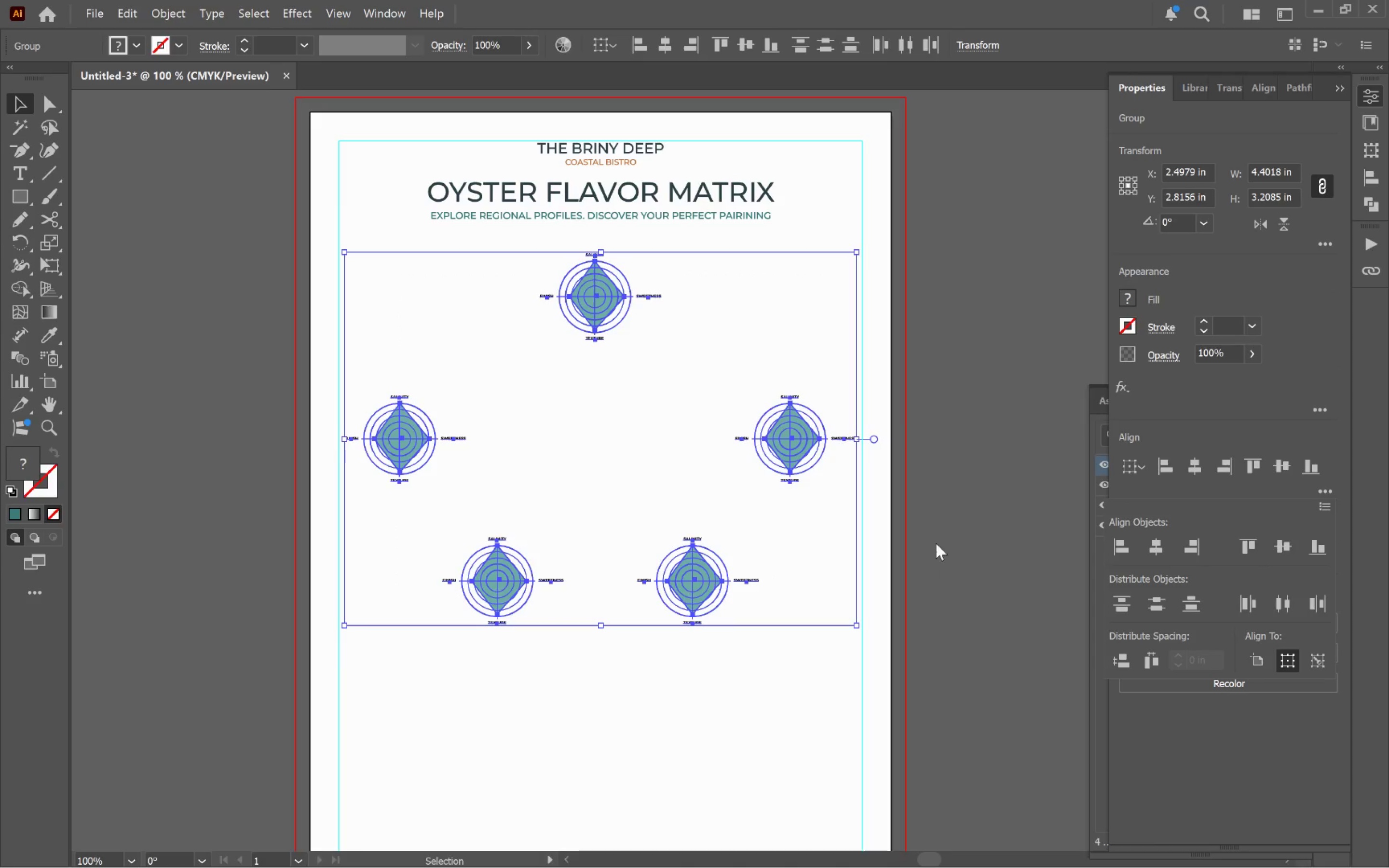 
left_click([975, 526])
 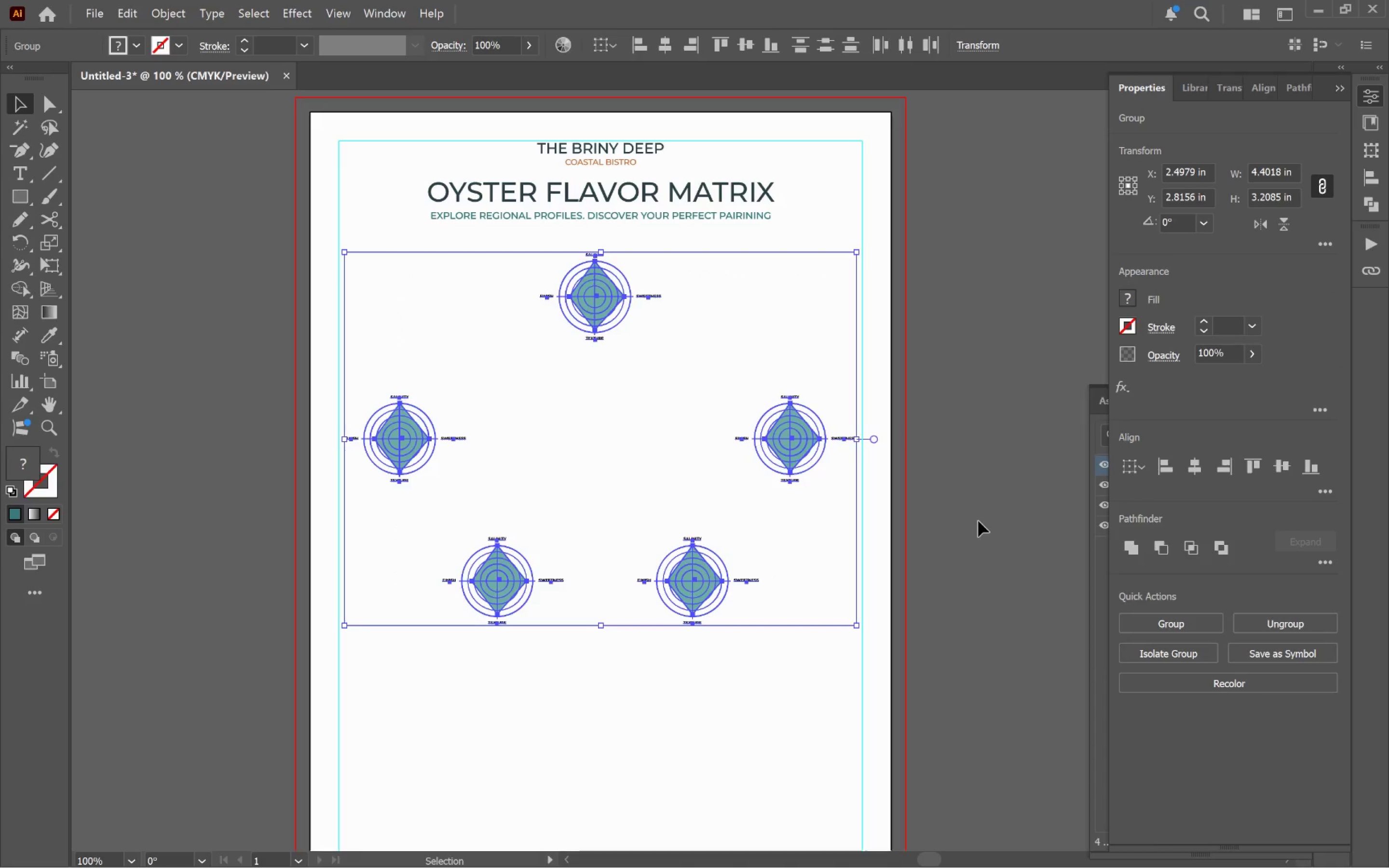 
left_click([978, 520])
 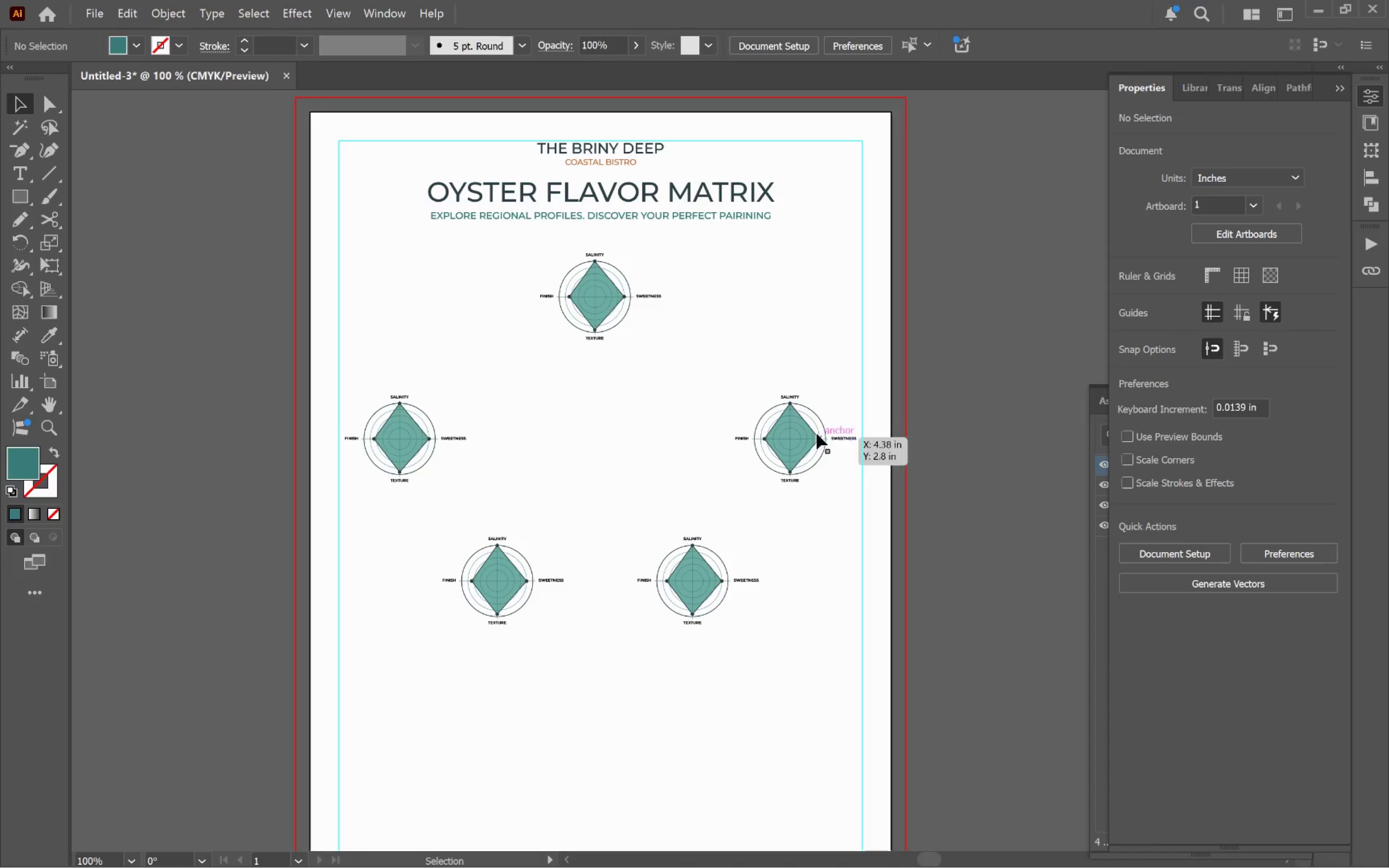 
left_click([805, 431])
 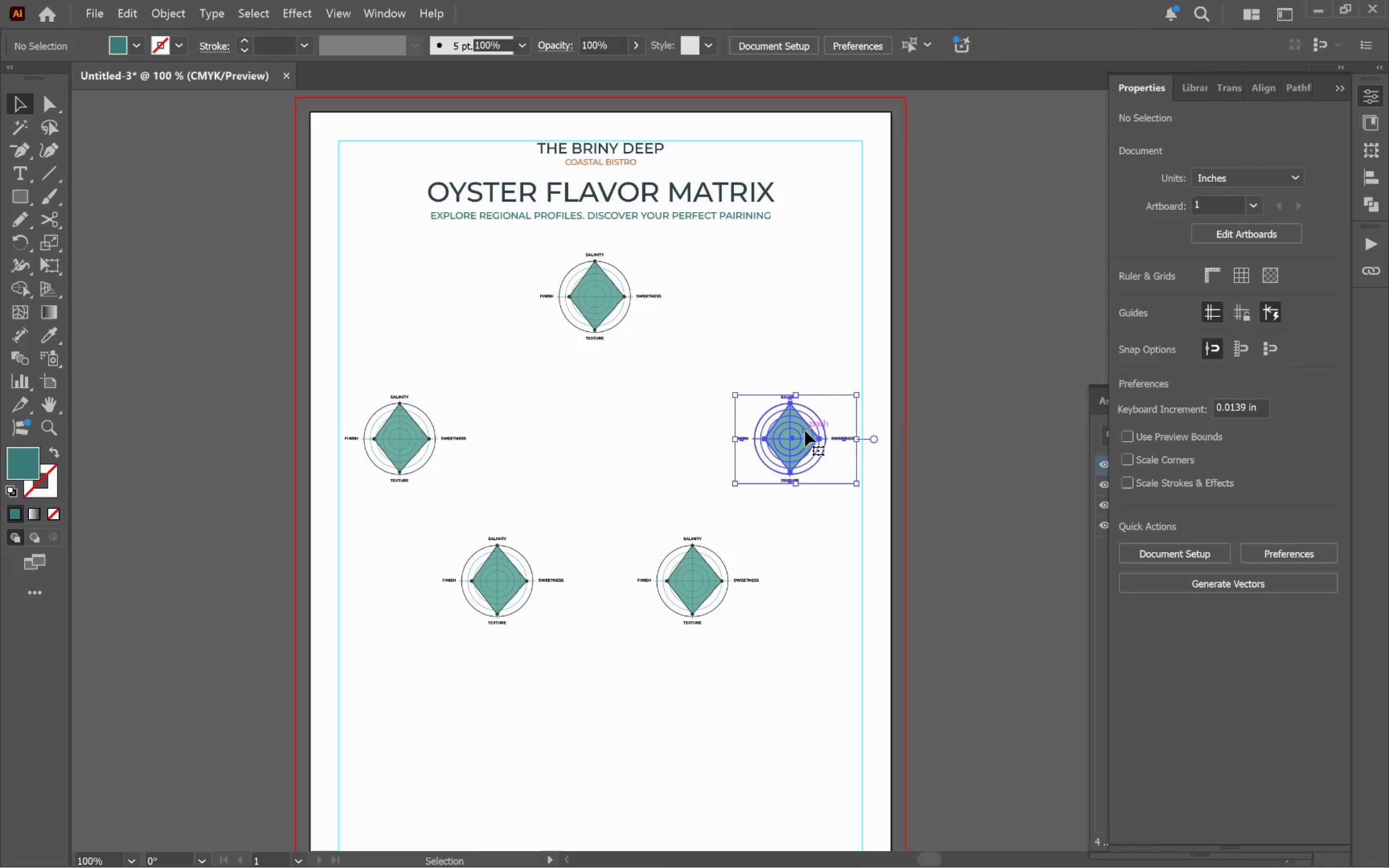 
hold_key(key=ShiftLeft, duration=0.72)
left_click([398, 451])
 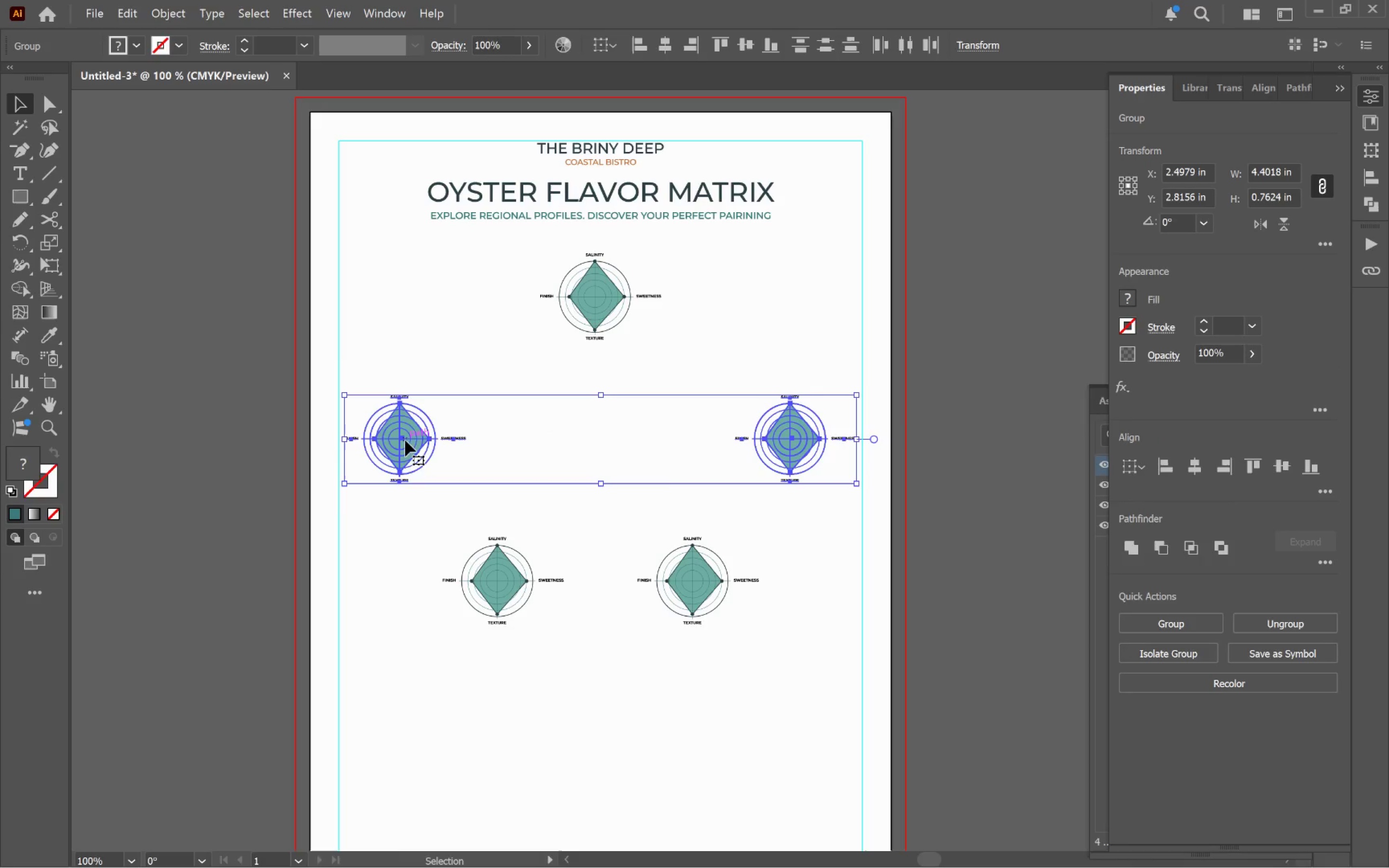 
left_click_drag(start_coordinate=[405, 440], to_coordinate=[410, 411])
 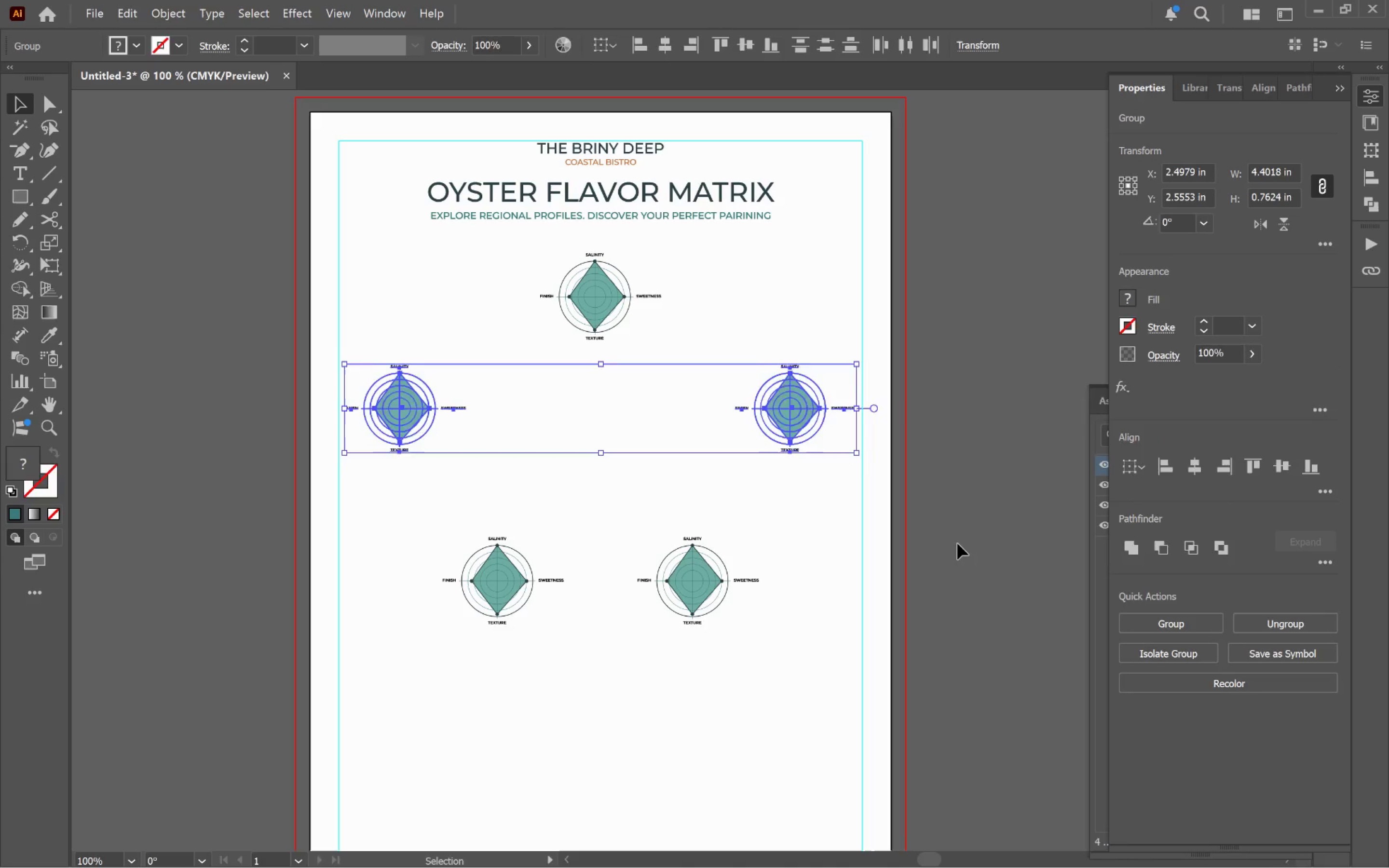 
hold_key(key=ShiftLeft, duration=2.48)
 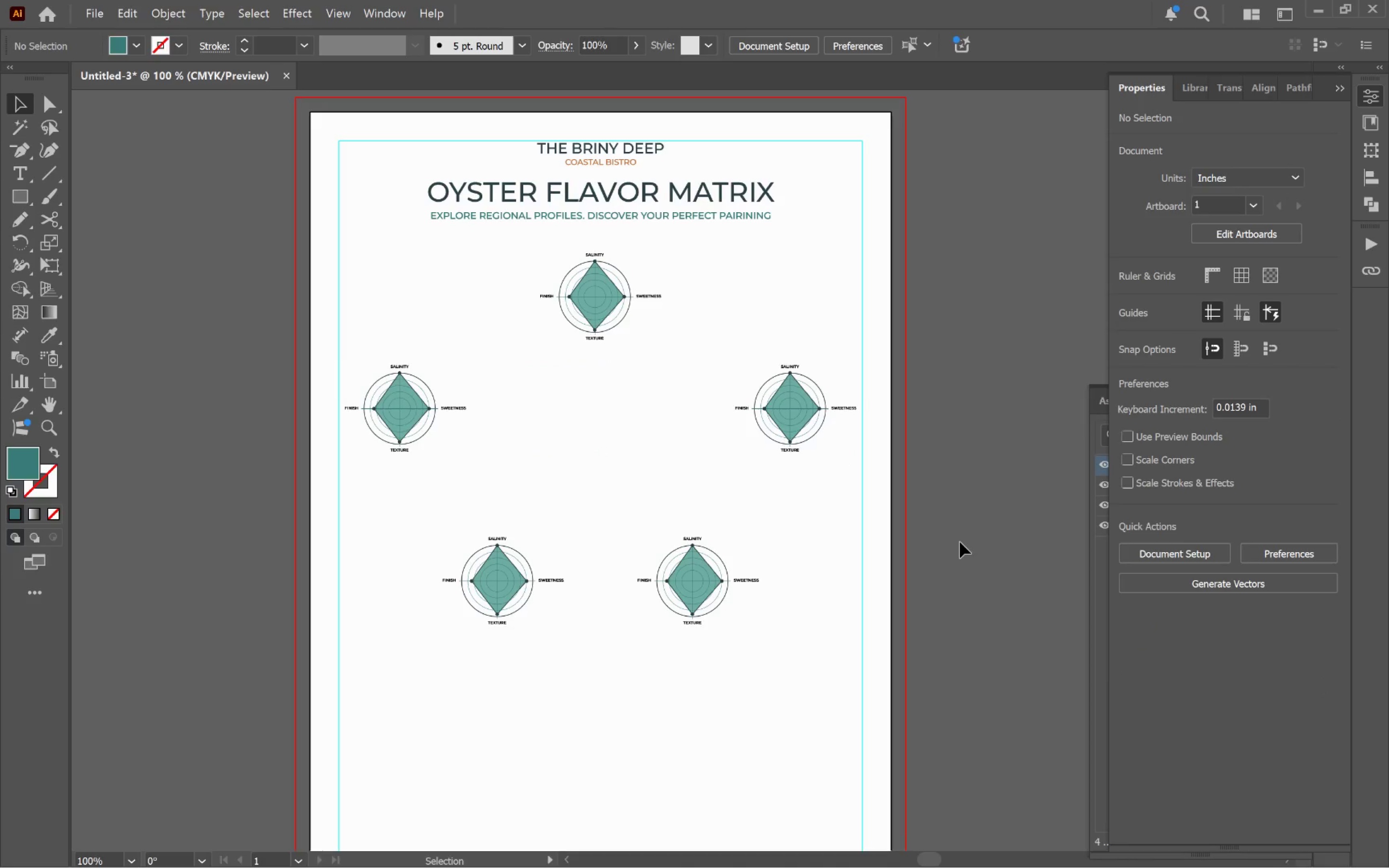 
hold_key(key=AltLeft, duration=0.51)
 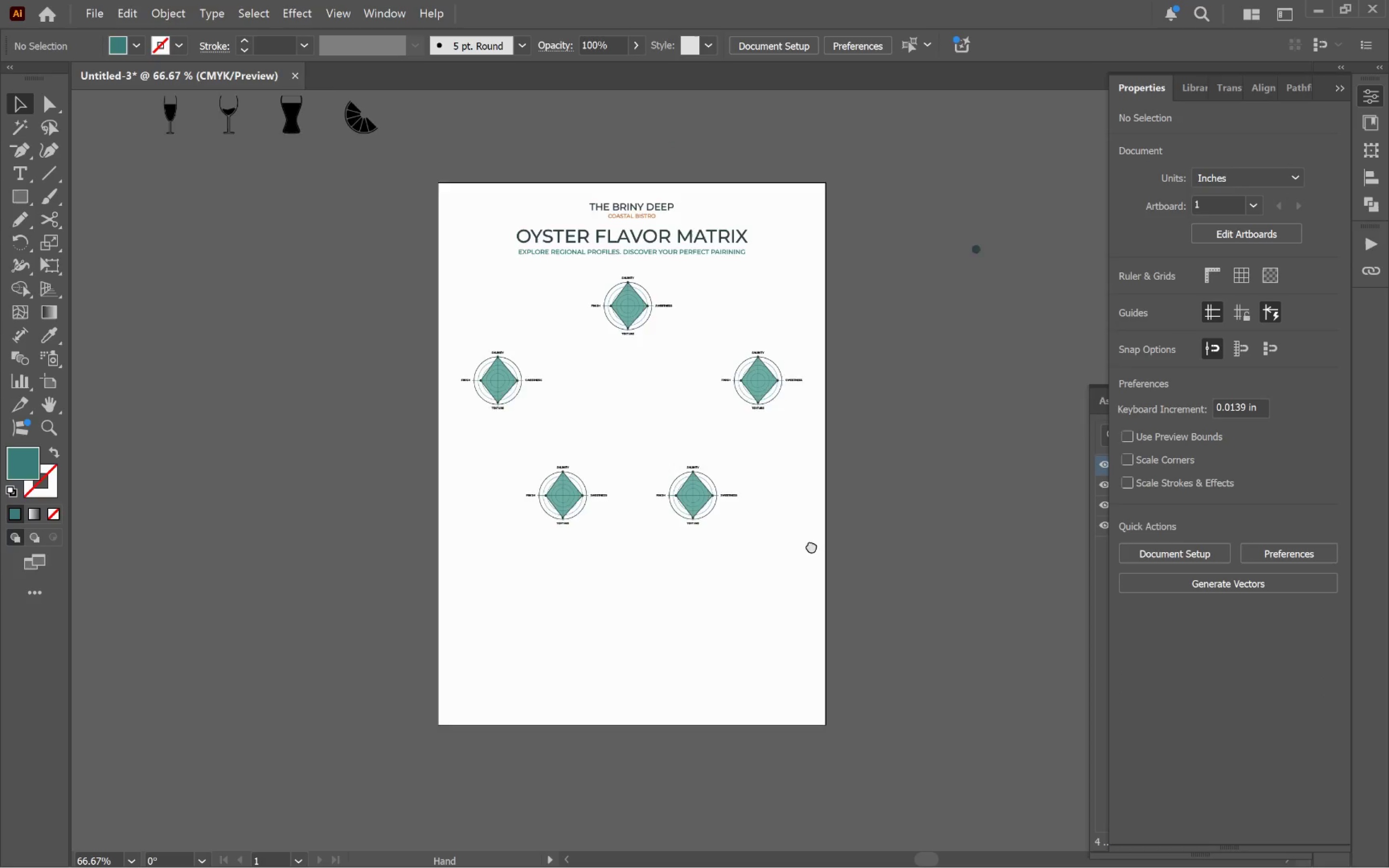 
scroll: coordinate [945, 513], scroll_direction: down, amount: 7.0
 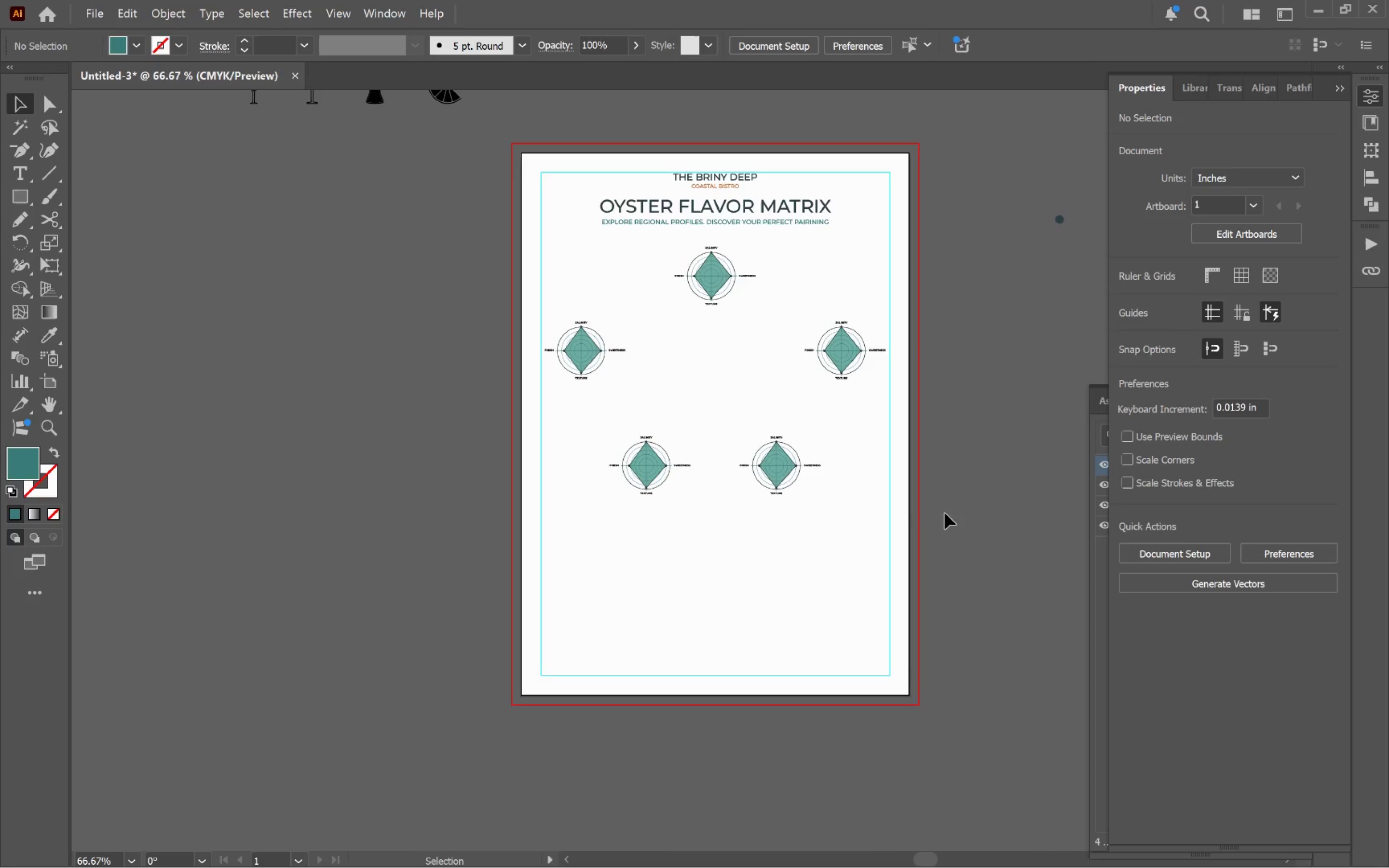 
hold_key(key=Space, duration=0.76)
 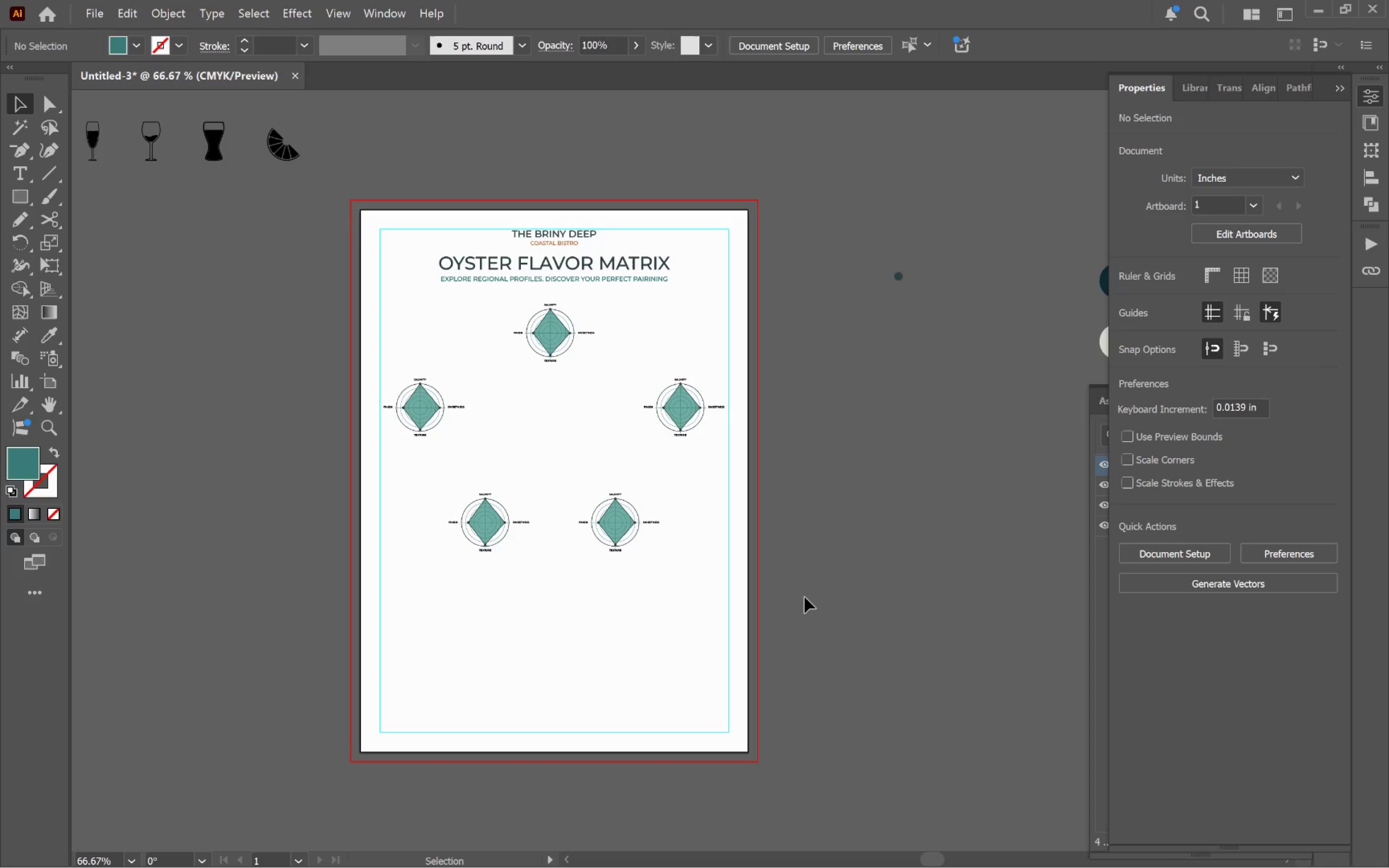 
left_click_drag(start_coordinate=[900, 514], to_coordinate=[738, 570])
 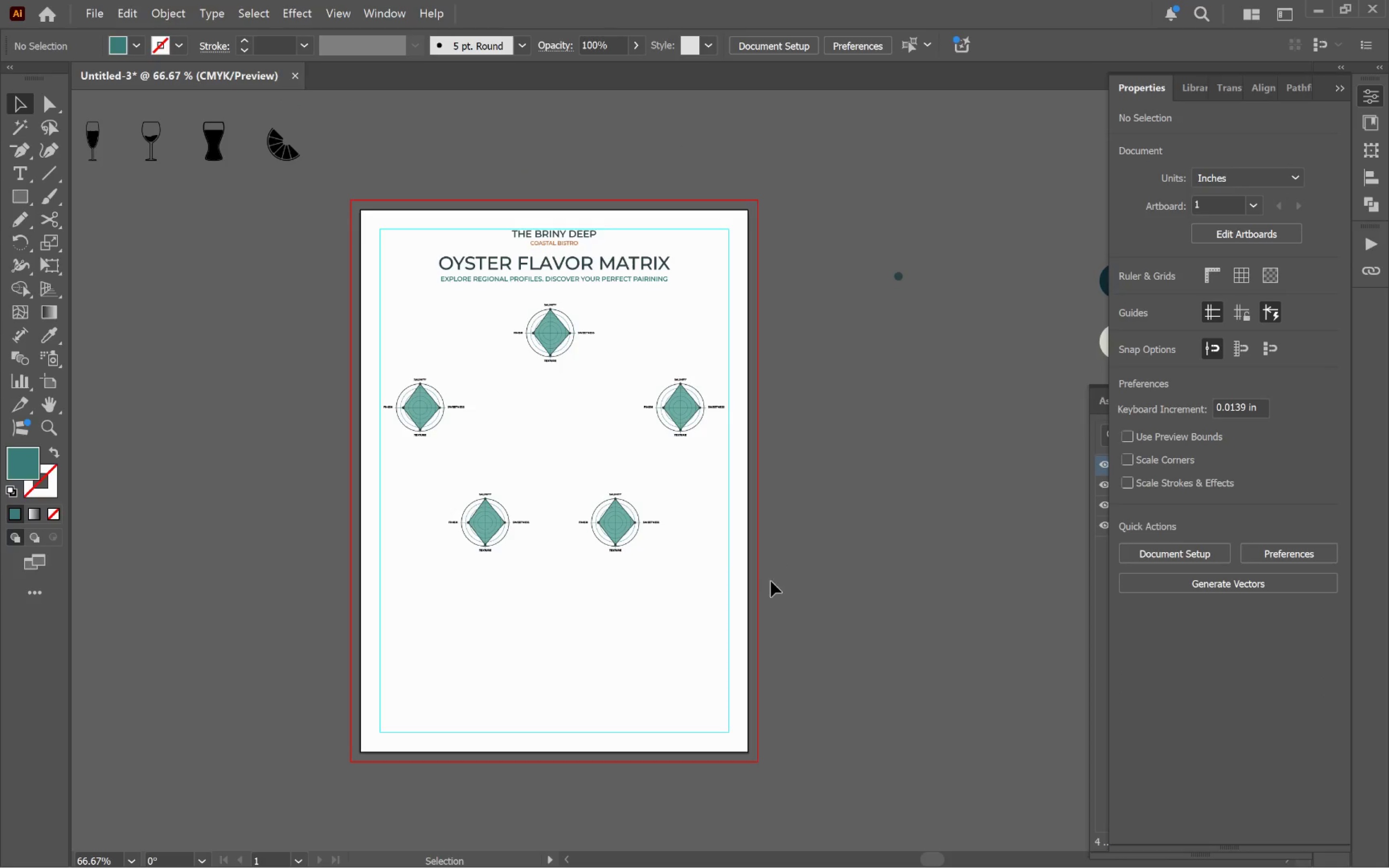 
mouse_move([649, 516])
 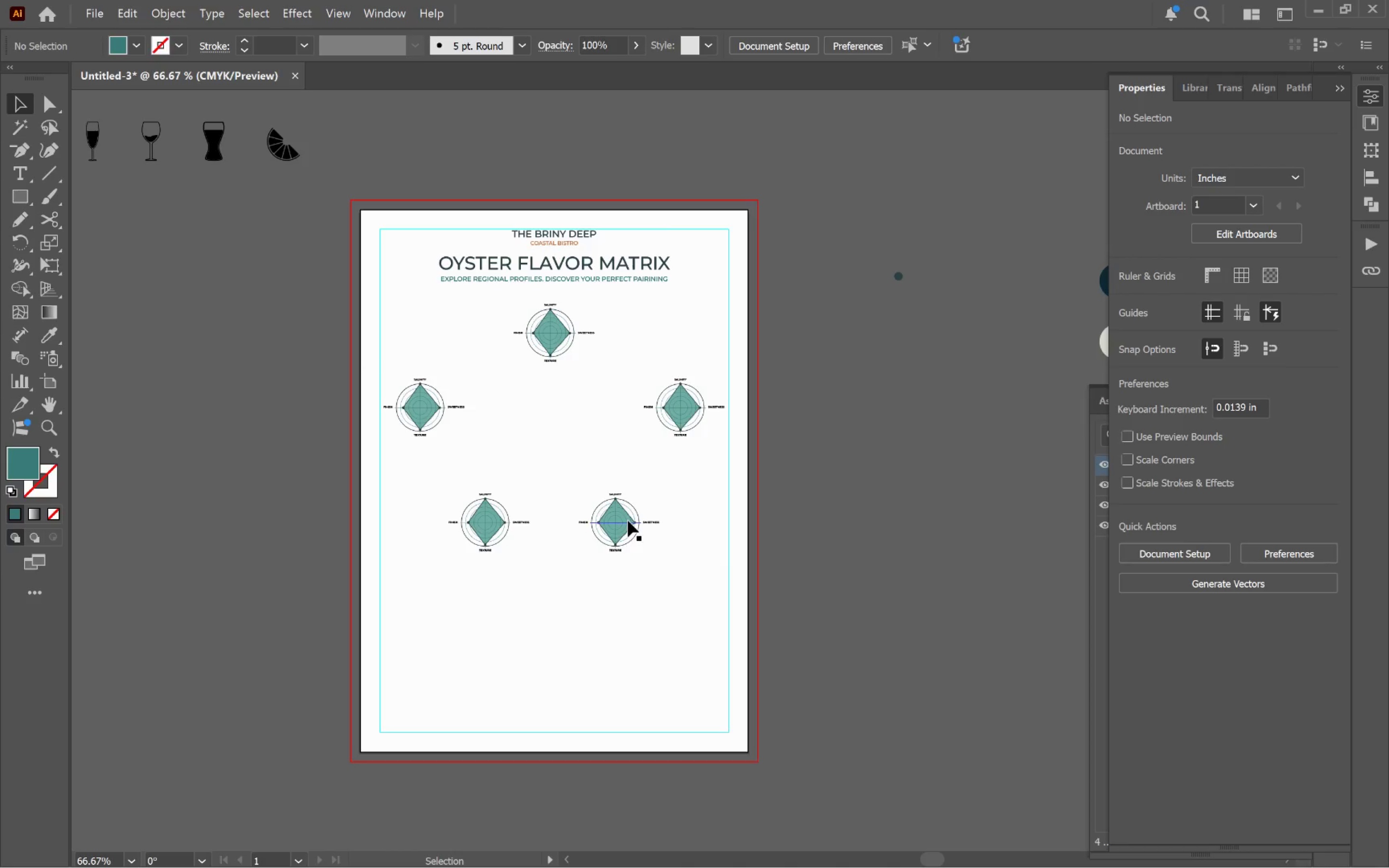 
left_click([628, 521])
 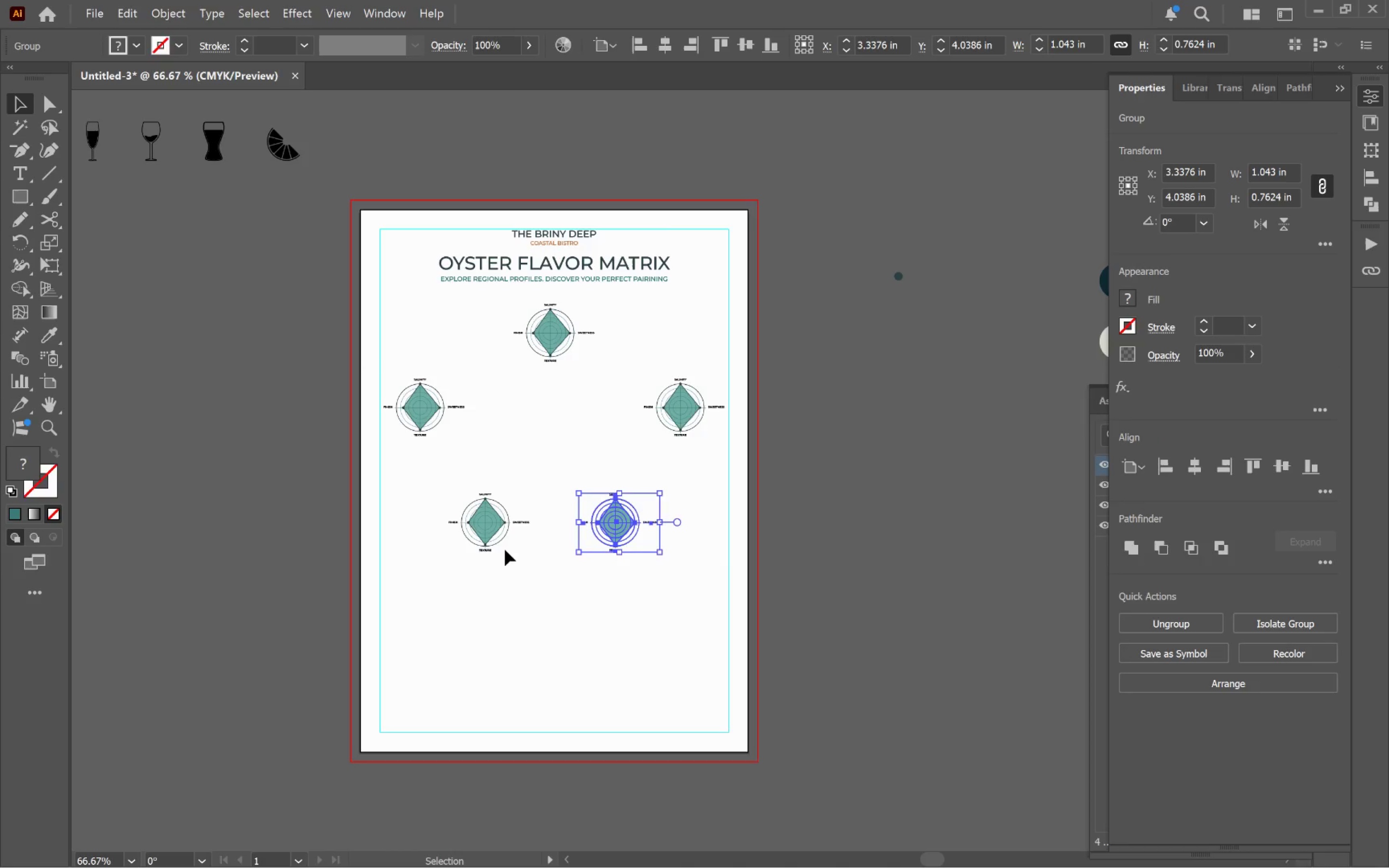 
wait(11.58)
 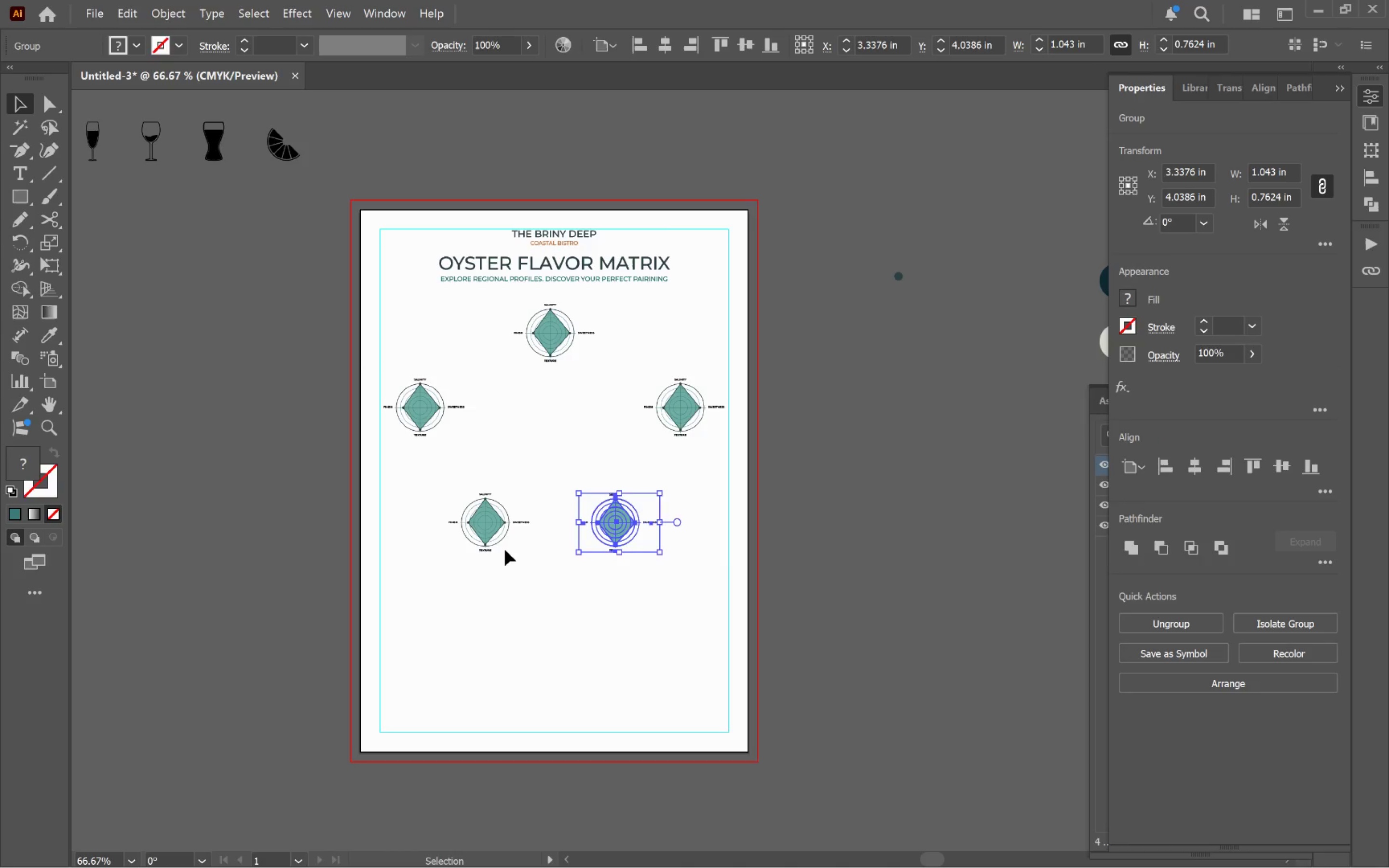 
left_click([716, 518])
 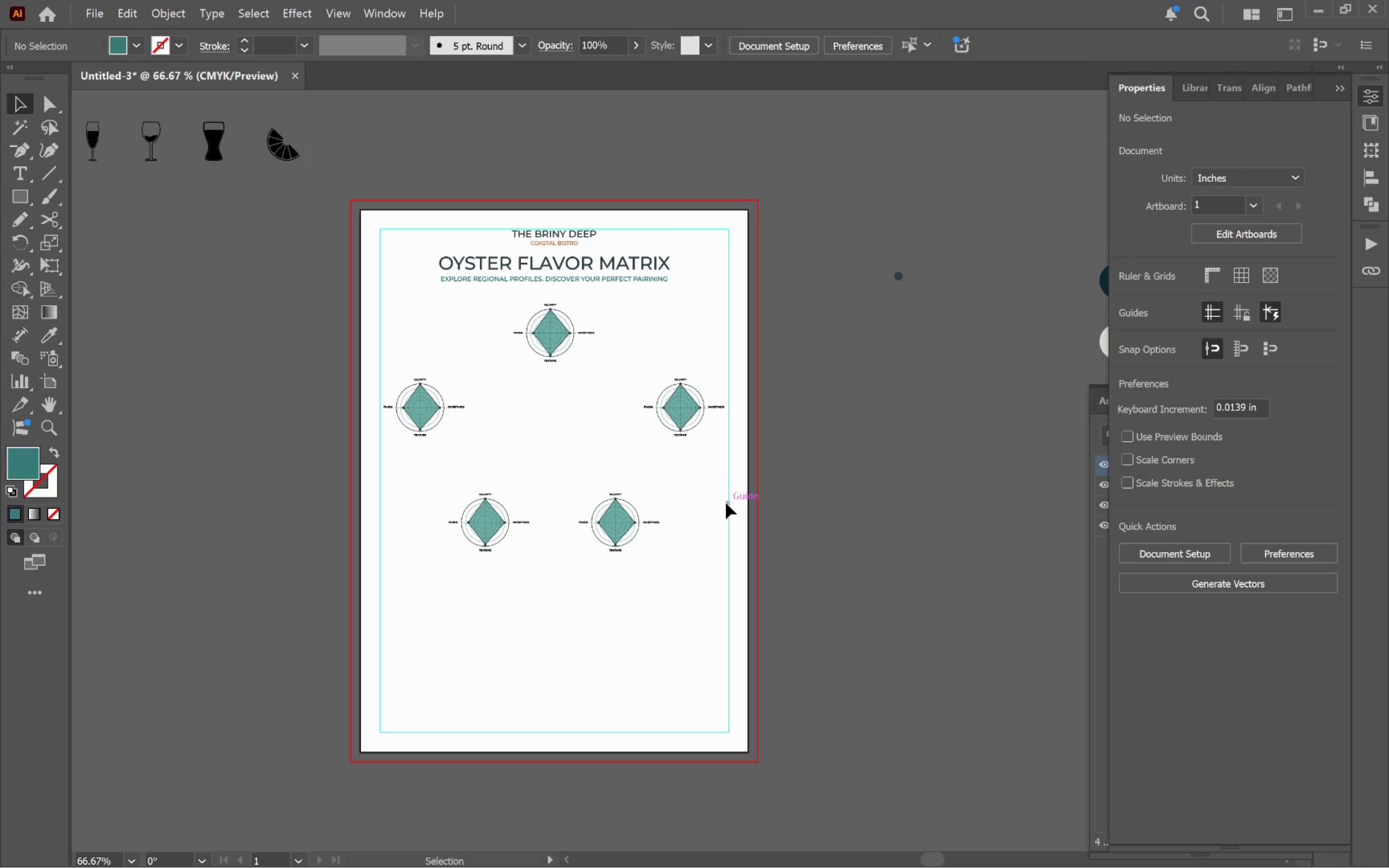 
key(Alt+Tab)
 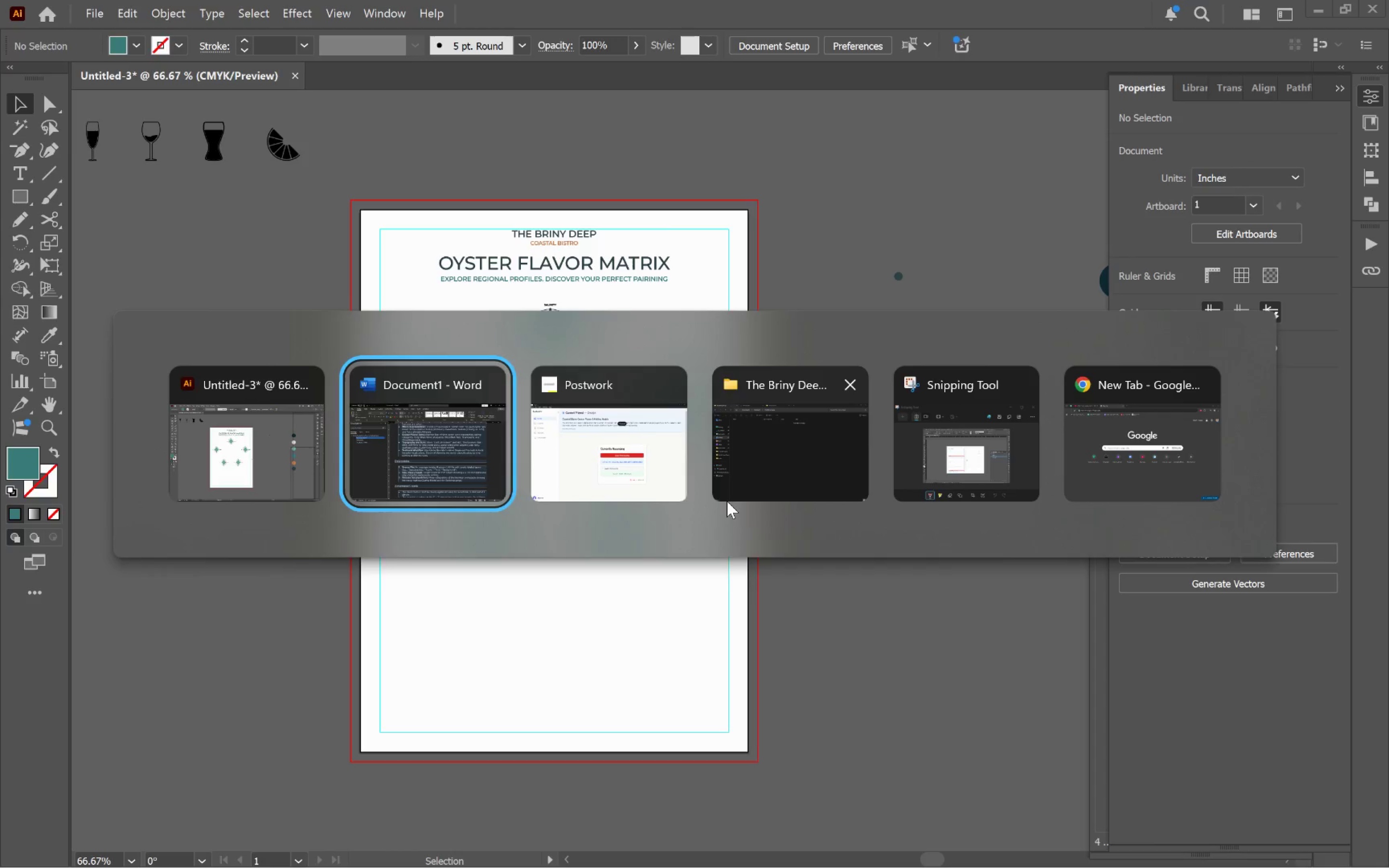 
key(Alt+Tab)